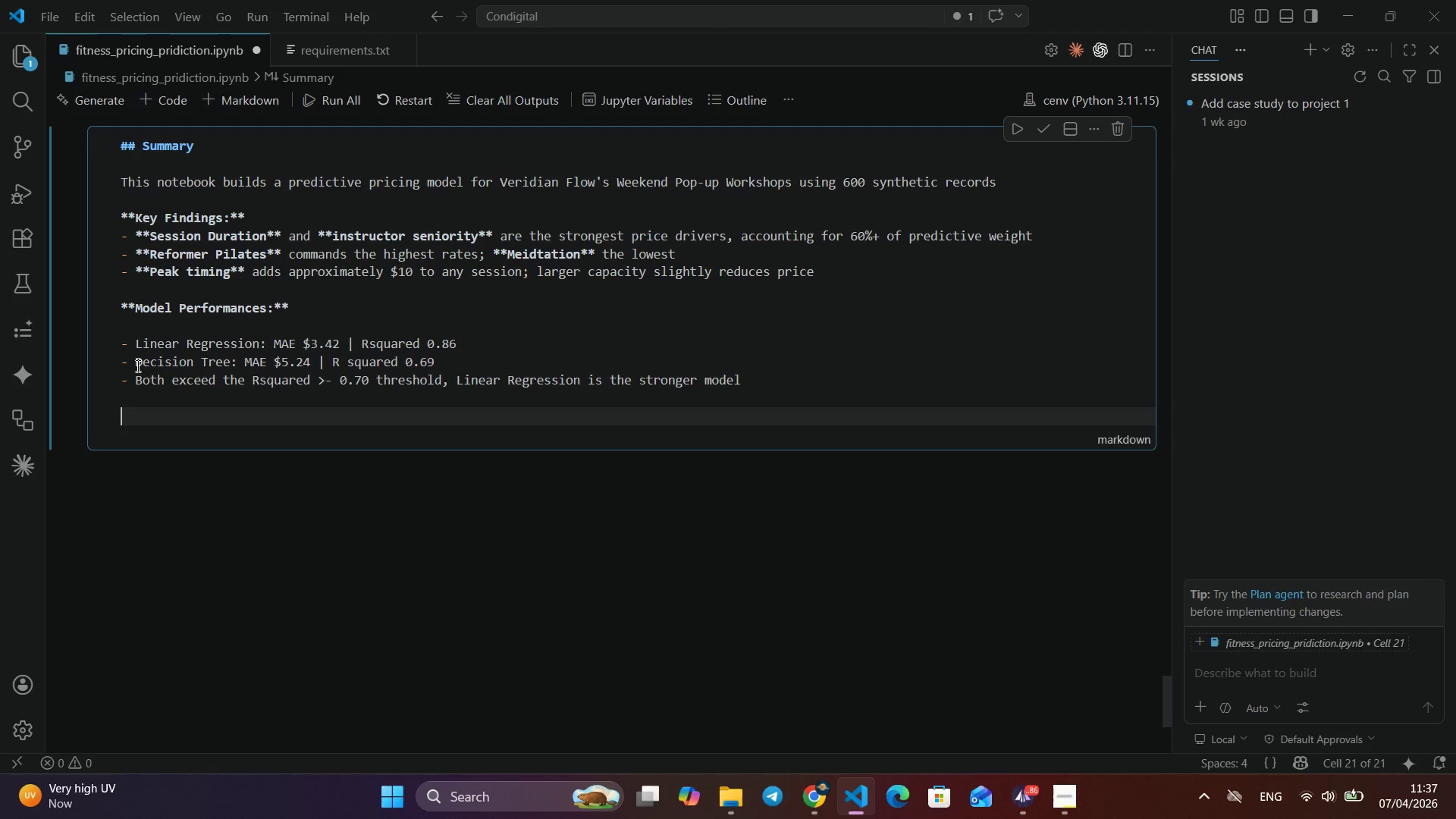 
 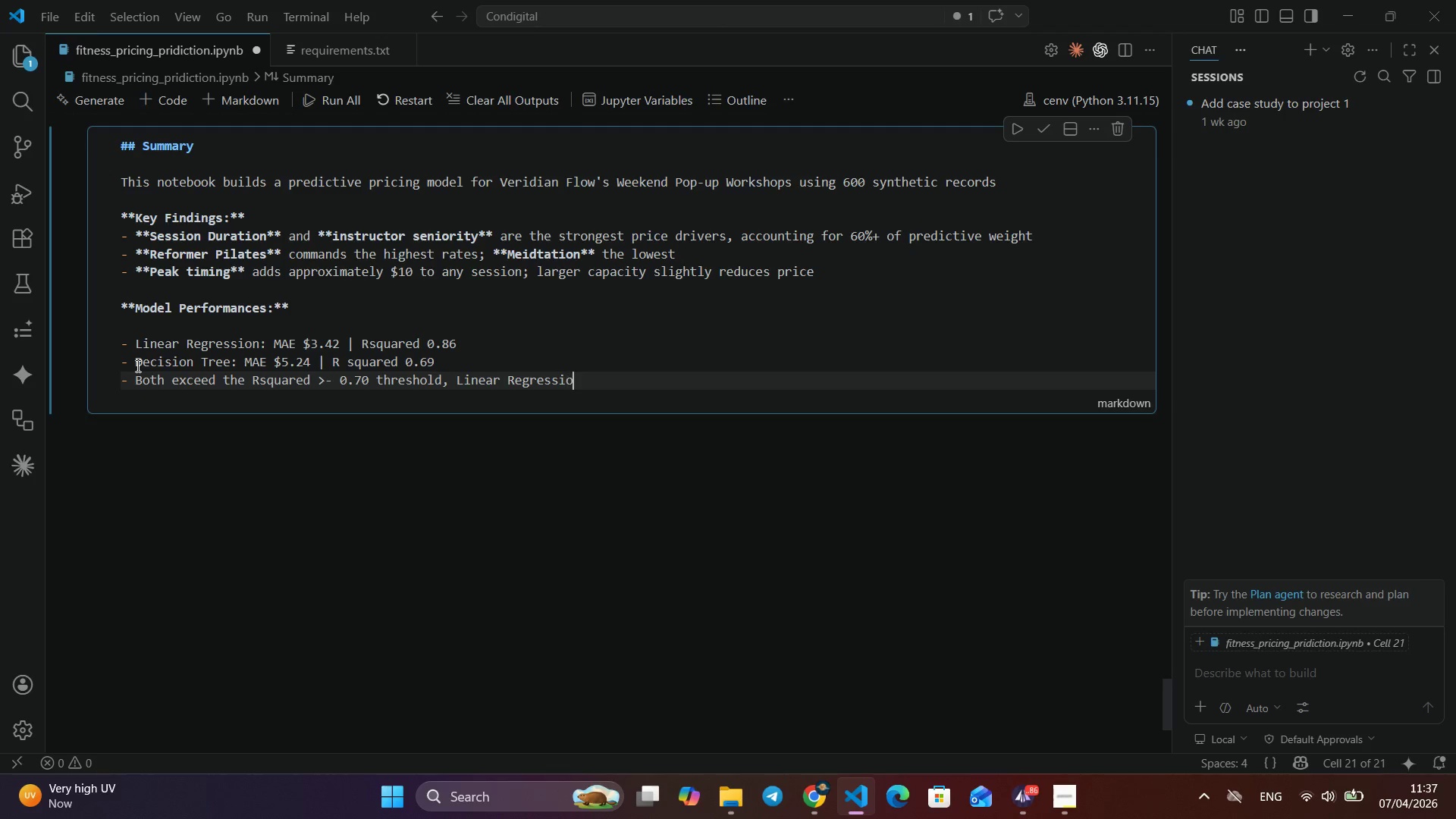 
key(Enter)
 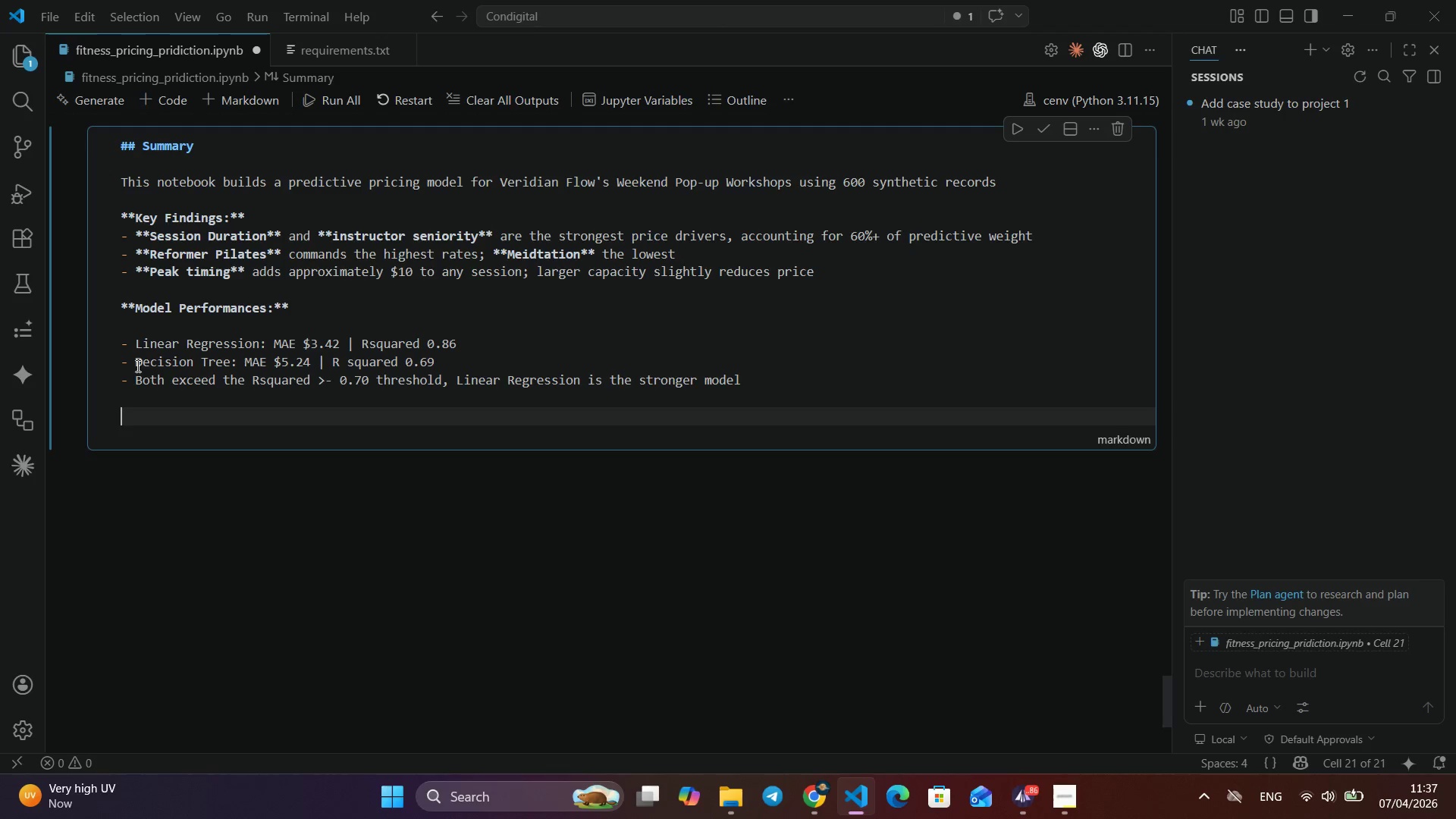 
key(Enter)
 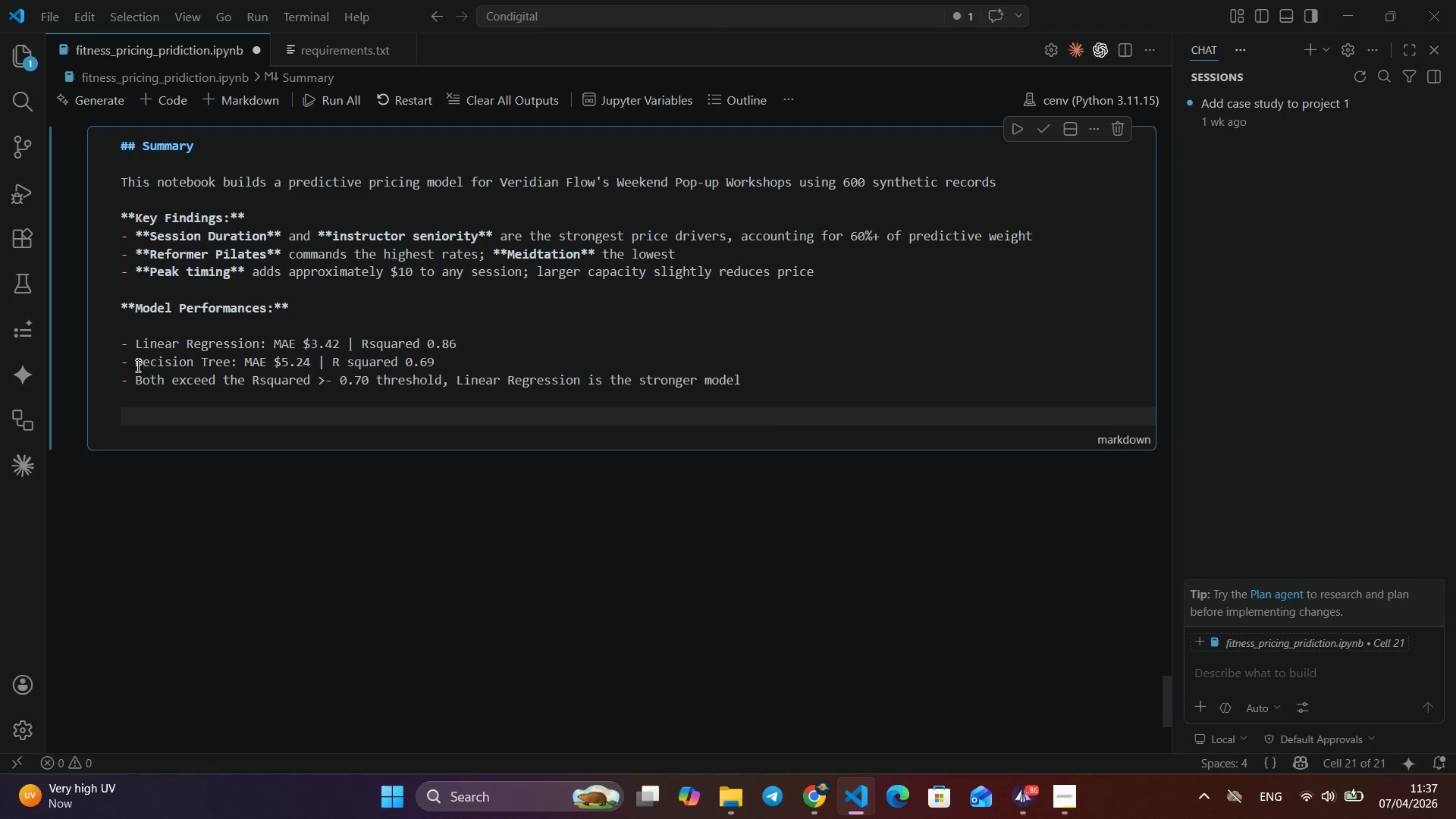 
type(**Recomend)
key(Backspace)
key(Backspace)
key(Backspace)
type(mended price** for a 105 min advanved reformer class with a12yeaar instrucro)
key(Backspace)
key(Backspace)
type(tor at Peak timing, capacity 110)
key(Backspace)
key(Backspace)
type(0: **%84.63:)
key(Backspace)
type(**)
 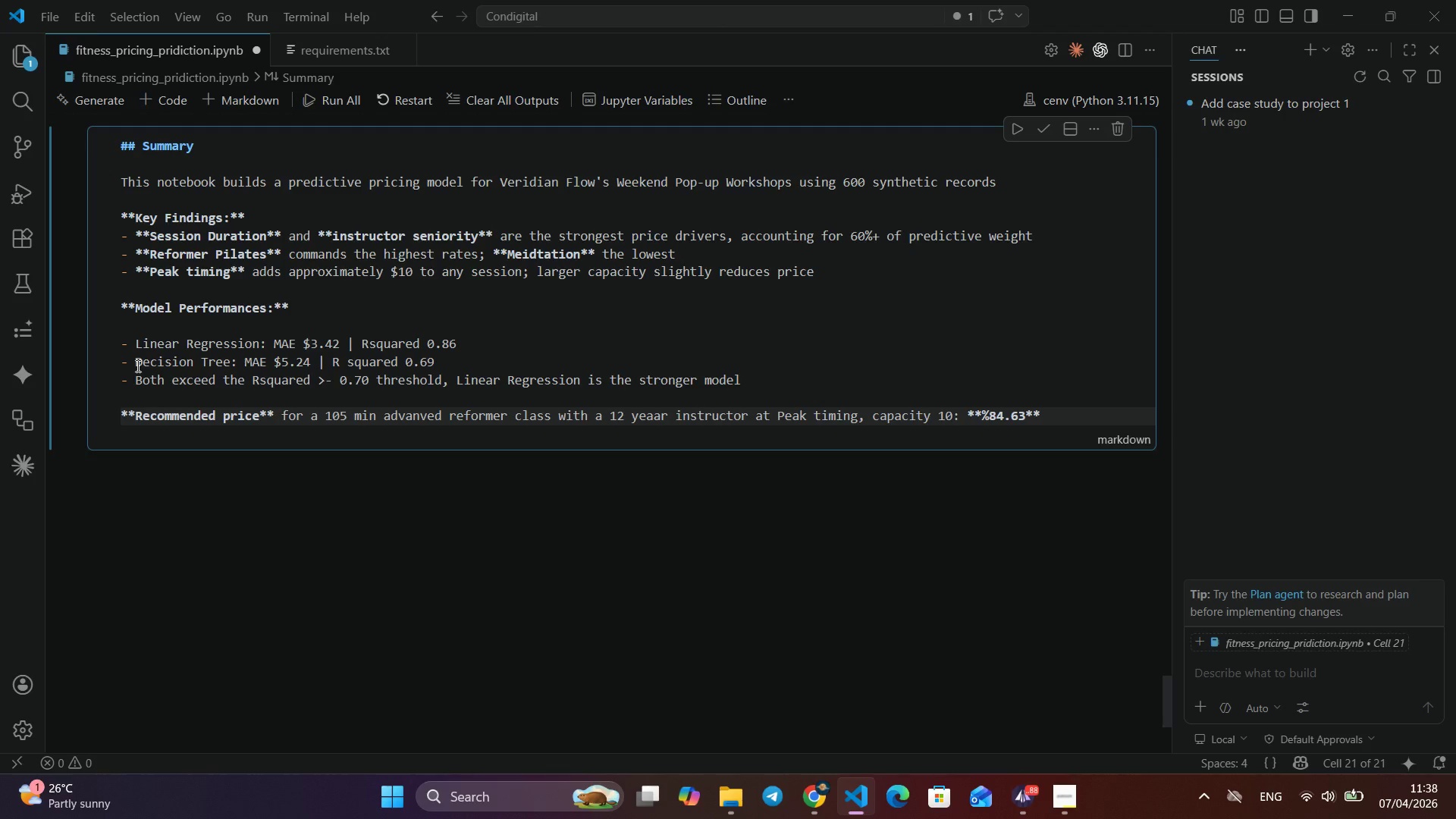 
left_click([389, 417])
 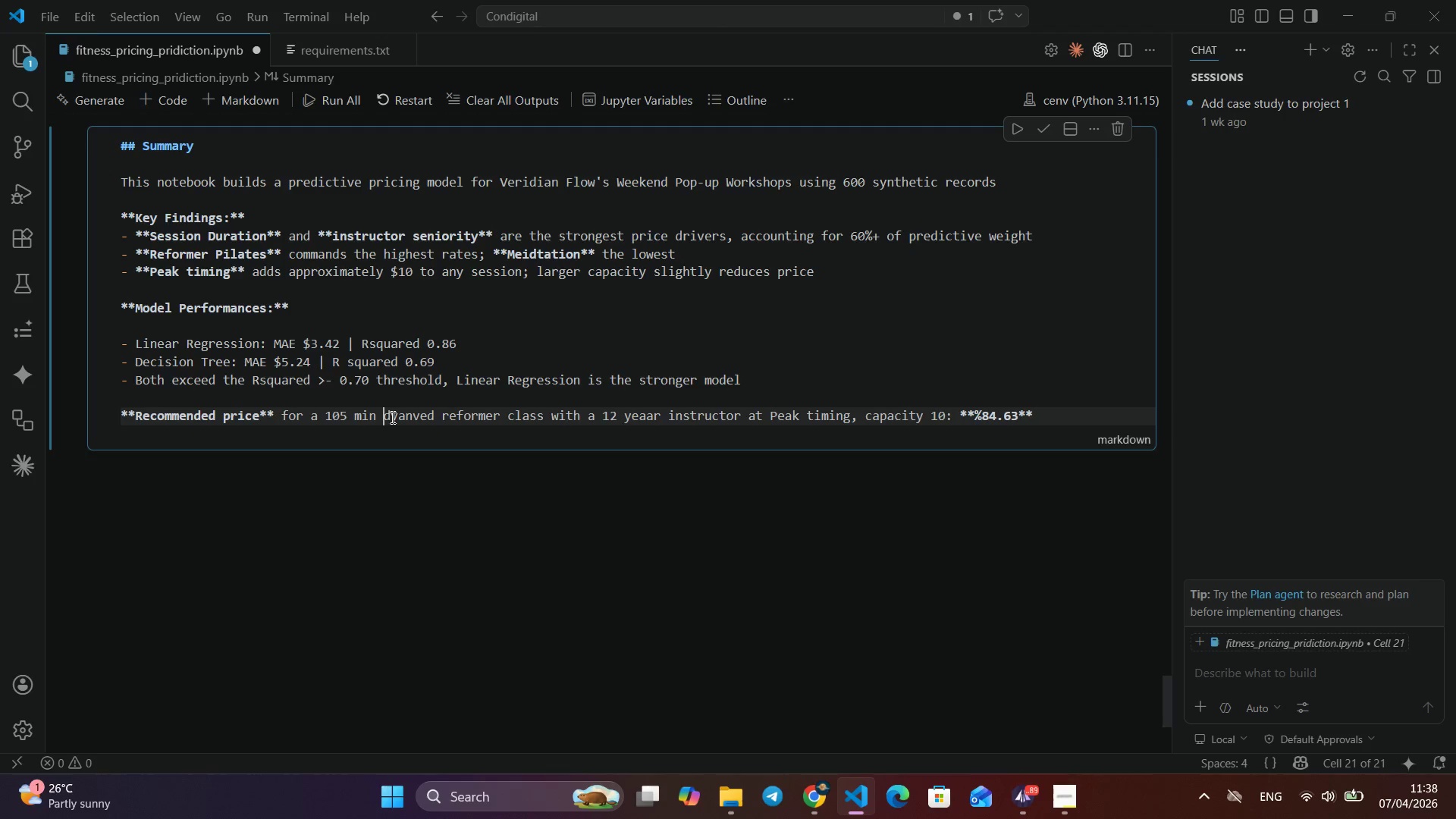 
key(Backspace)
 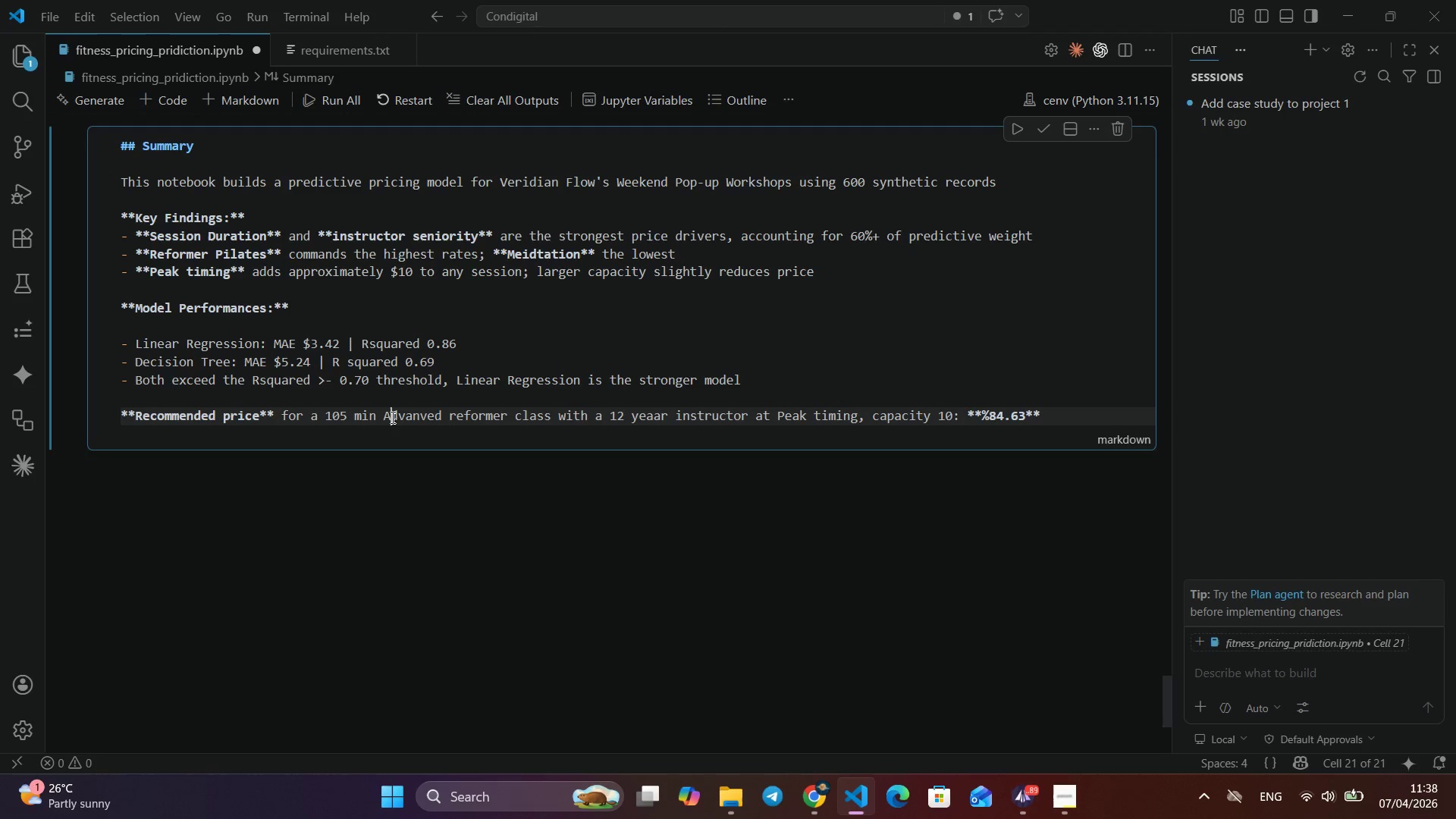 
key(Shift+A)
 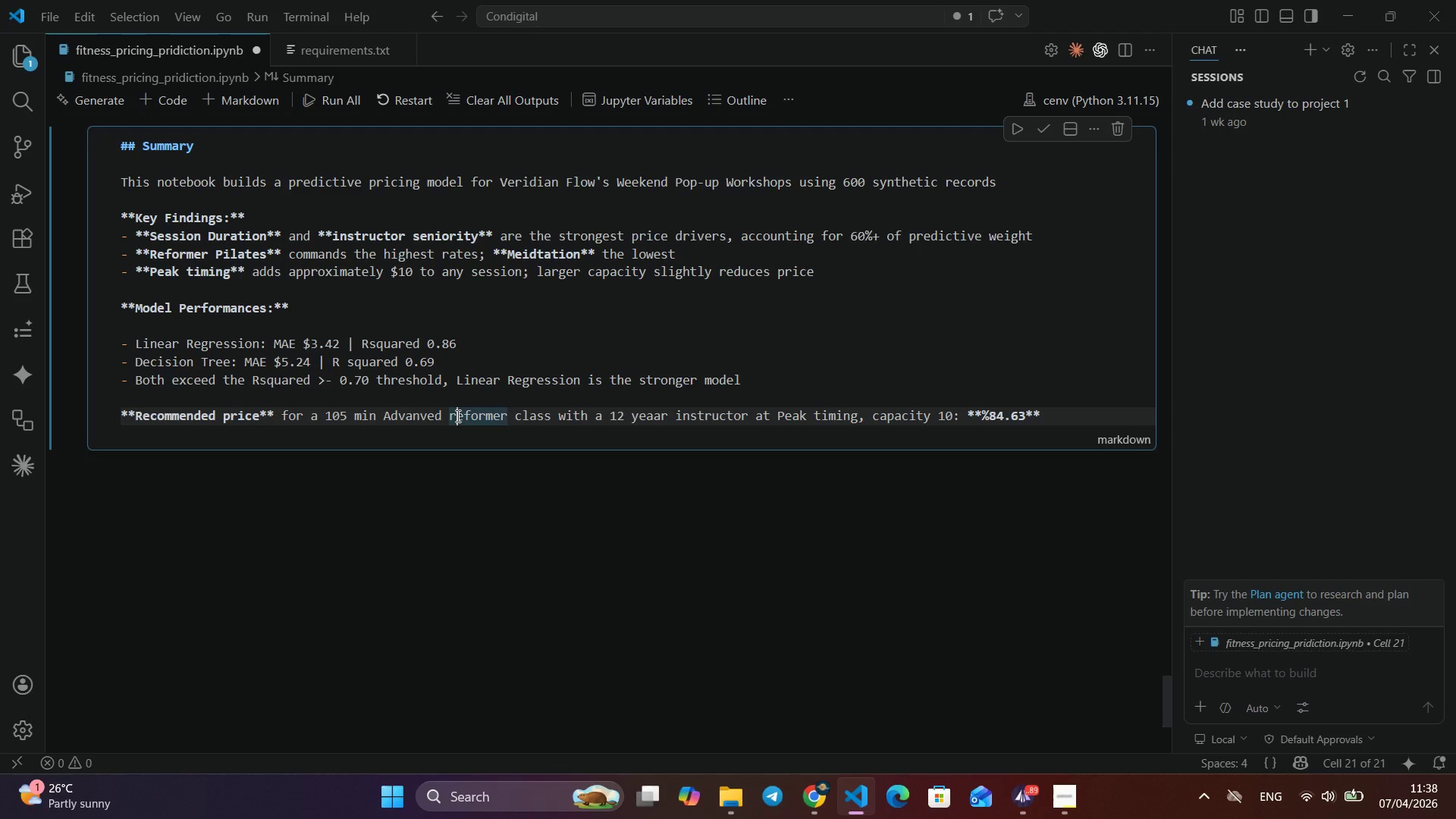 
key(Backspace)
 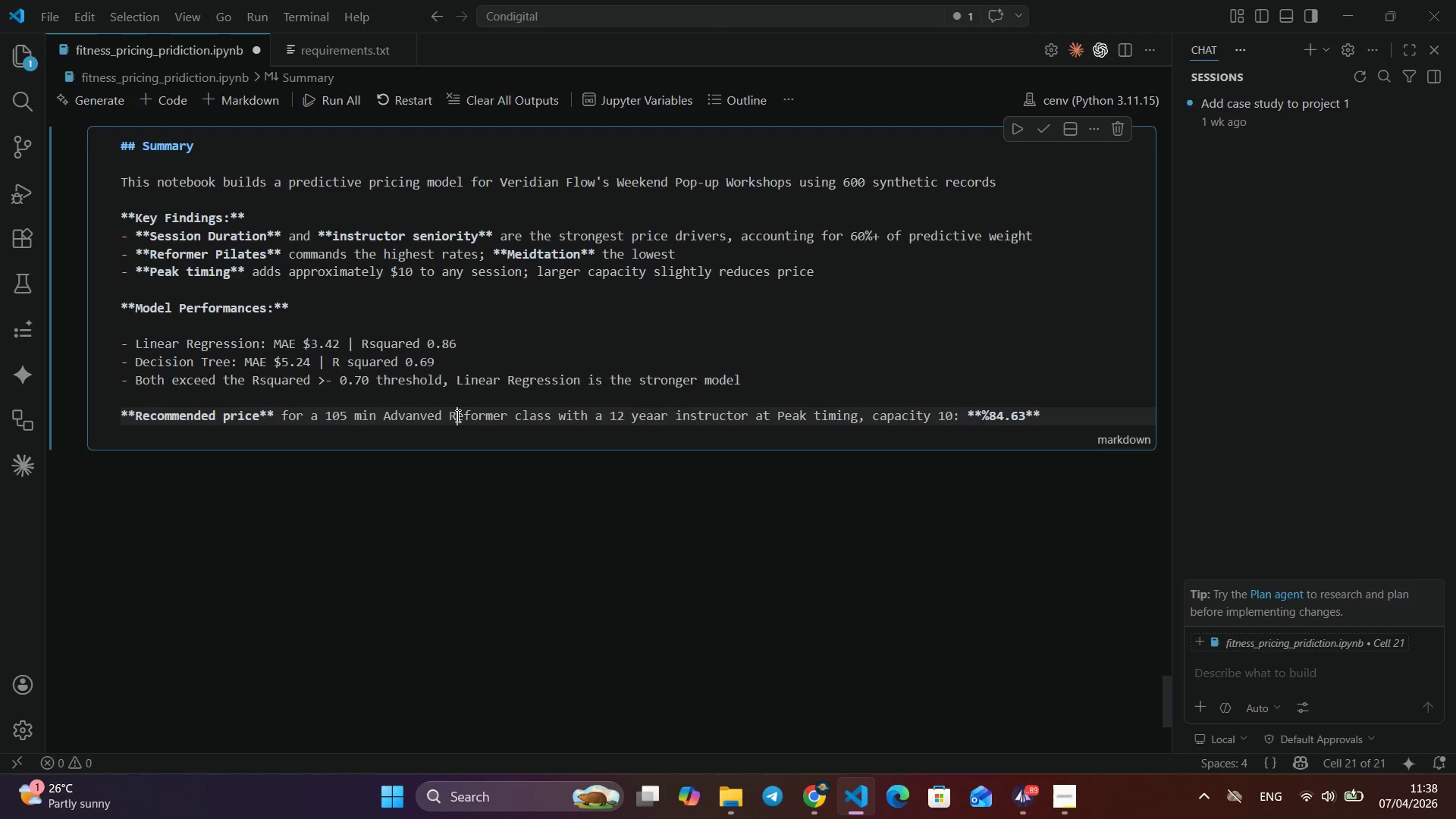 
key(Shift+ShiftRight)
 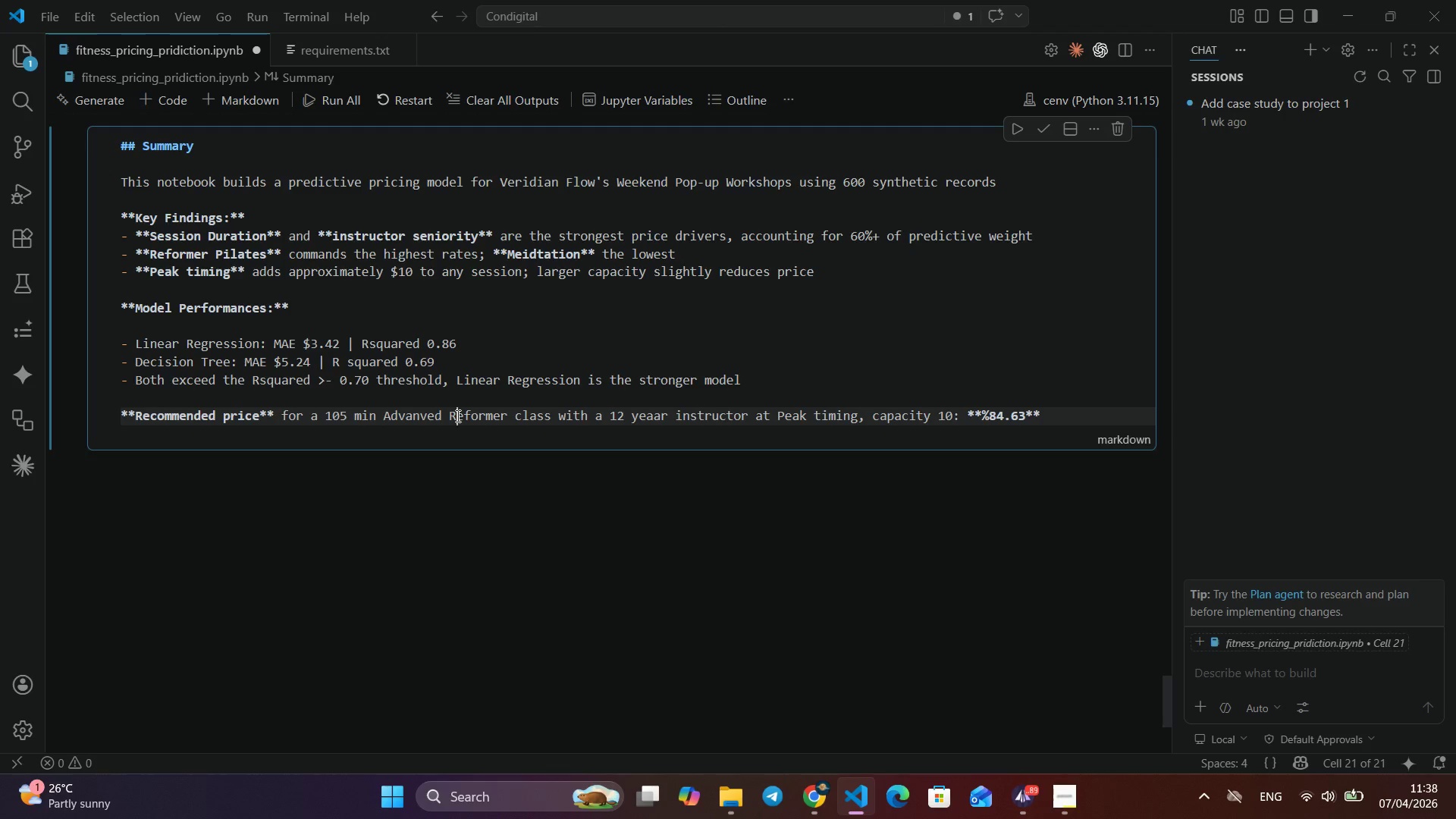 
key(Shift+R)
 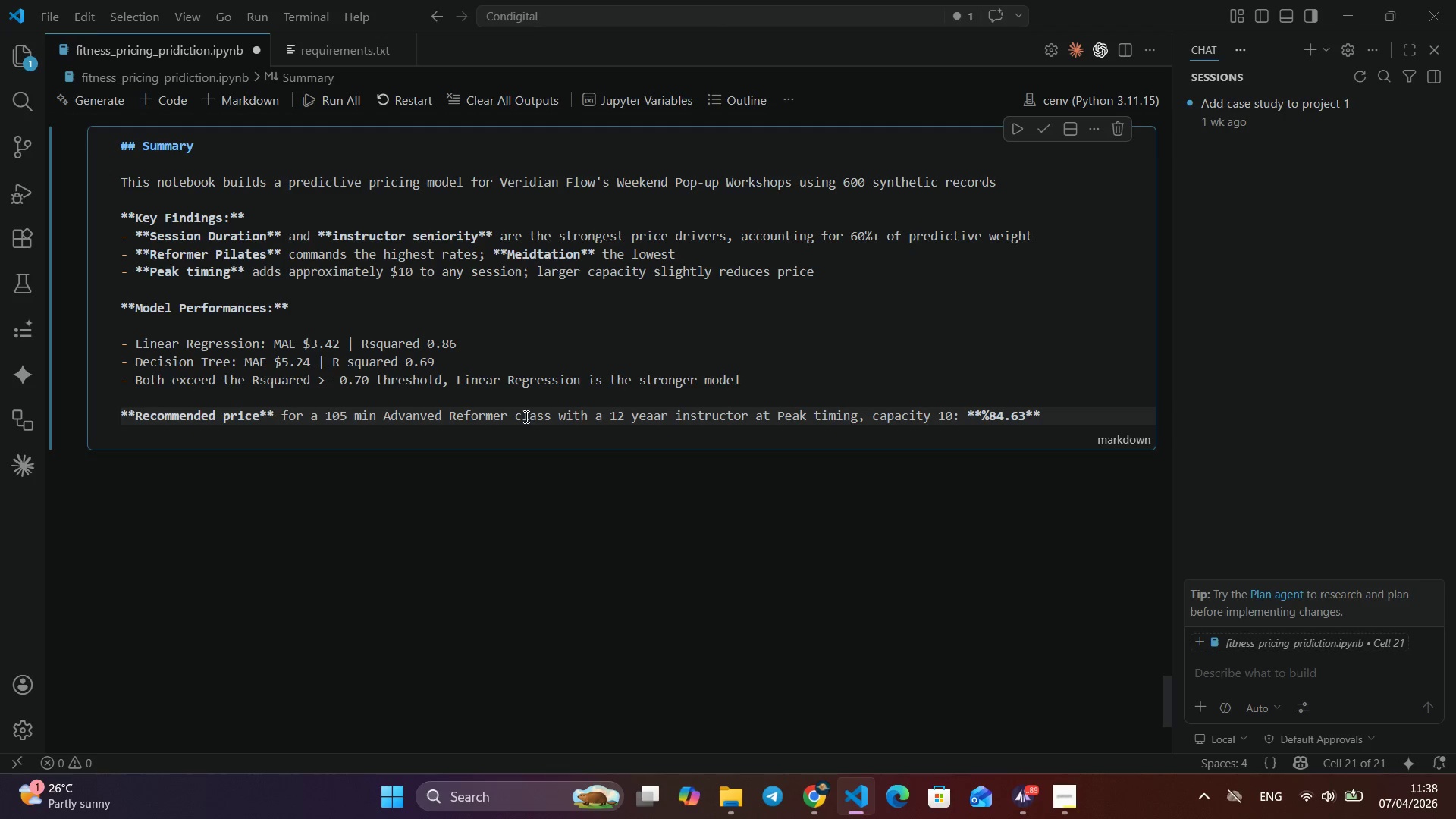 
left_click([525, 416])
 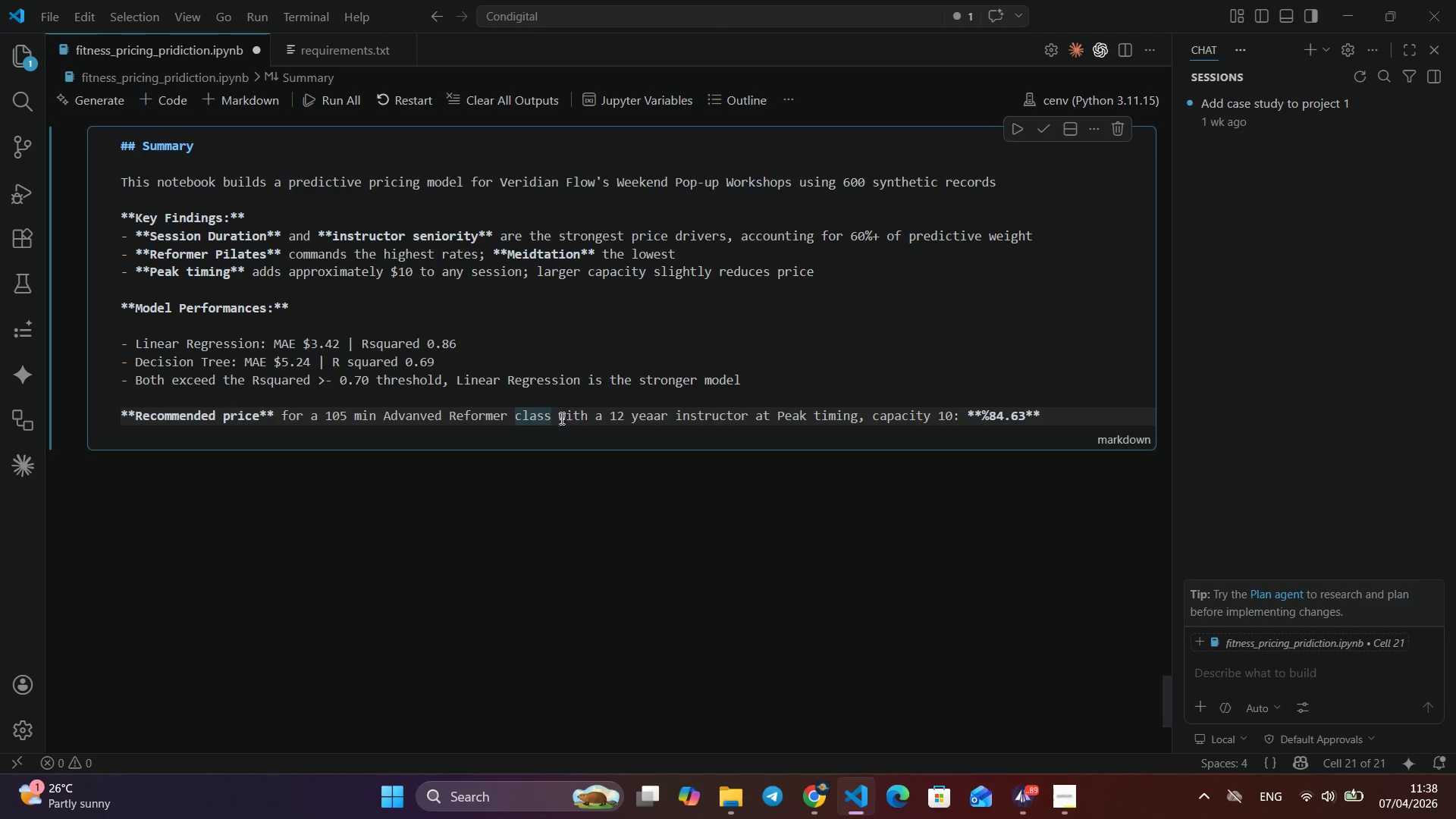 
left_click([654, 419])
 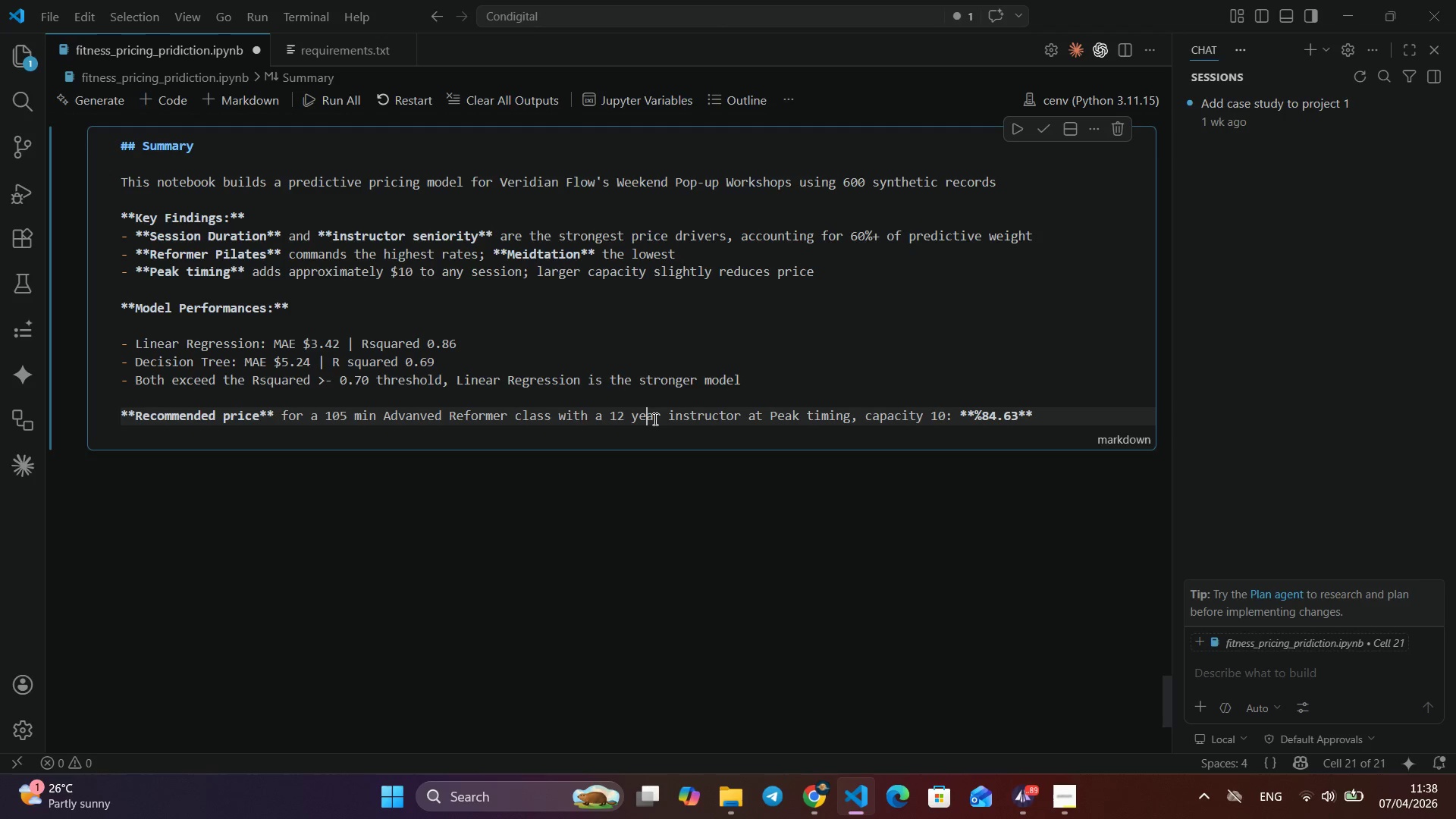 
key(Backspace)
 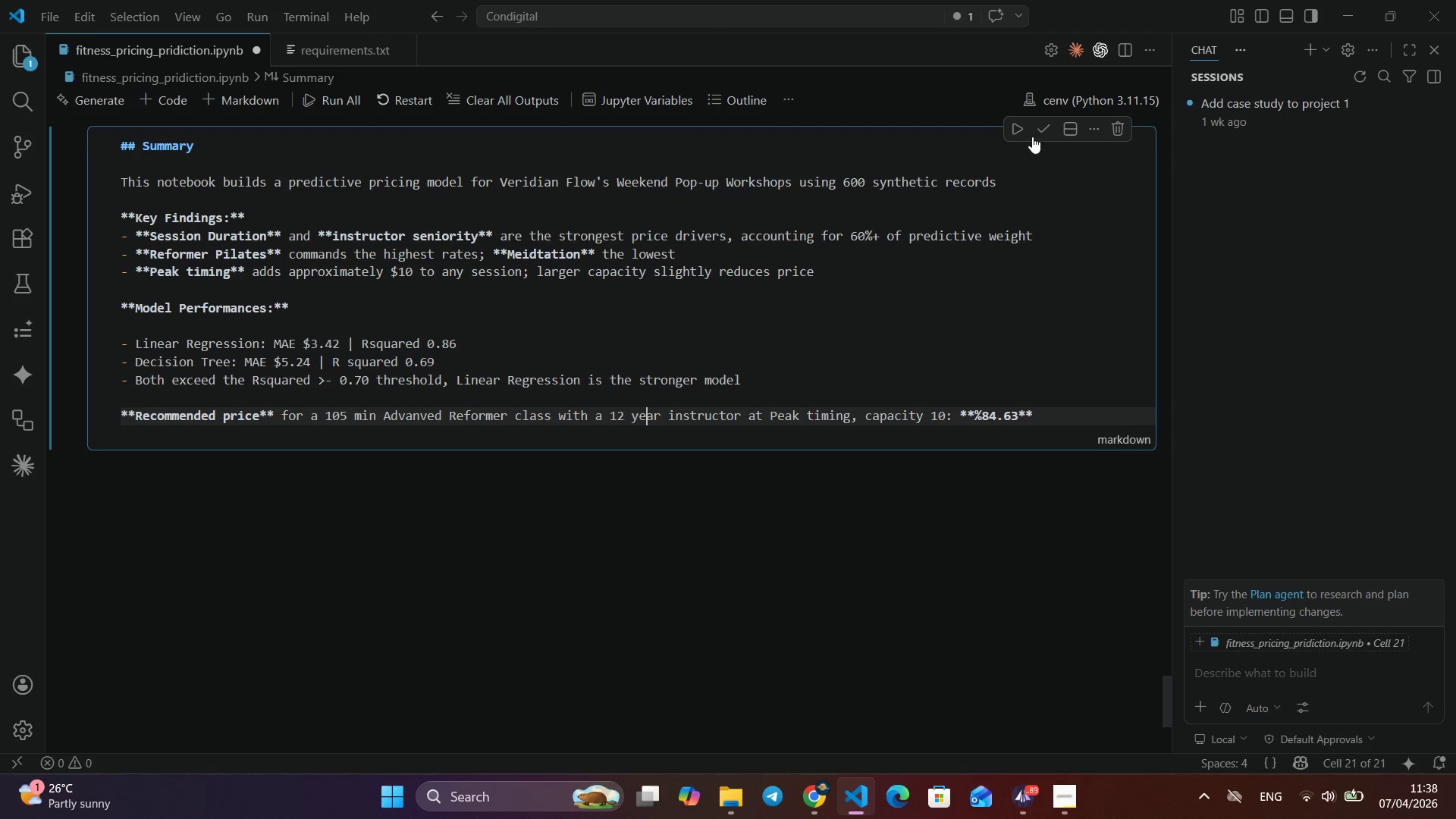 
left_click([1042, 123])
 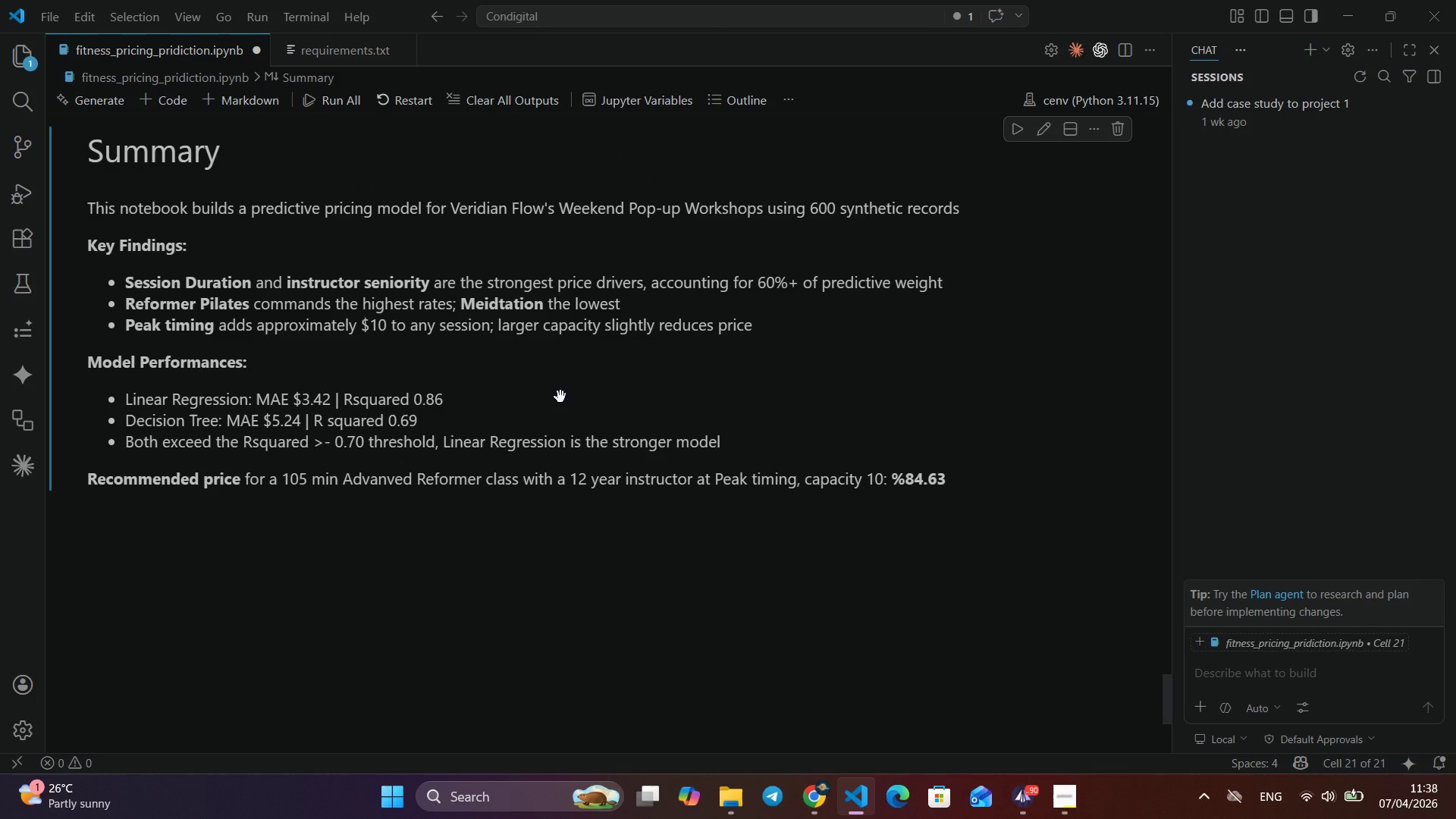 
wait(5.84)
 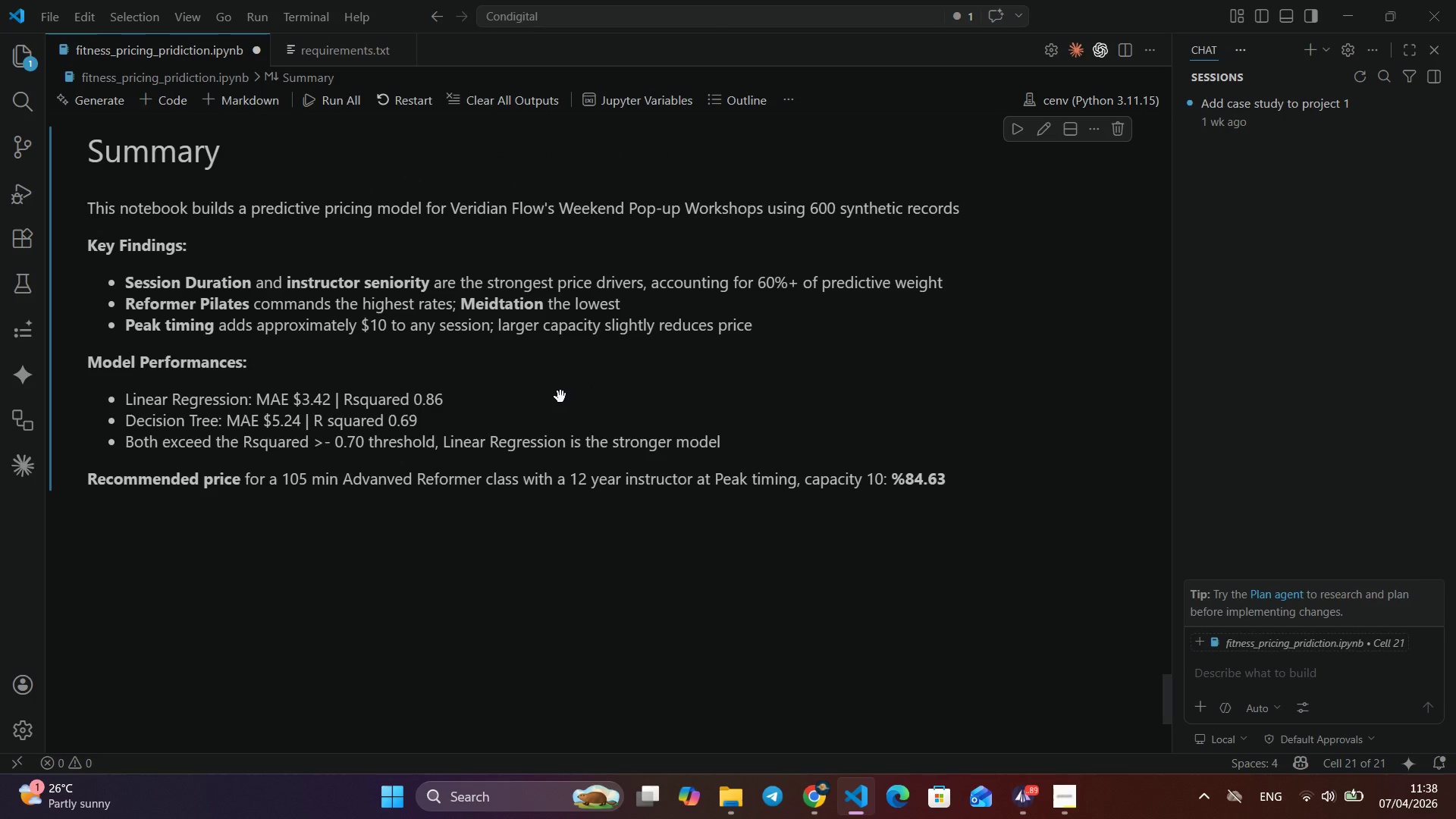 
left_click([1068, 802])